 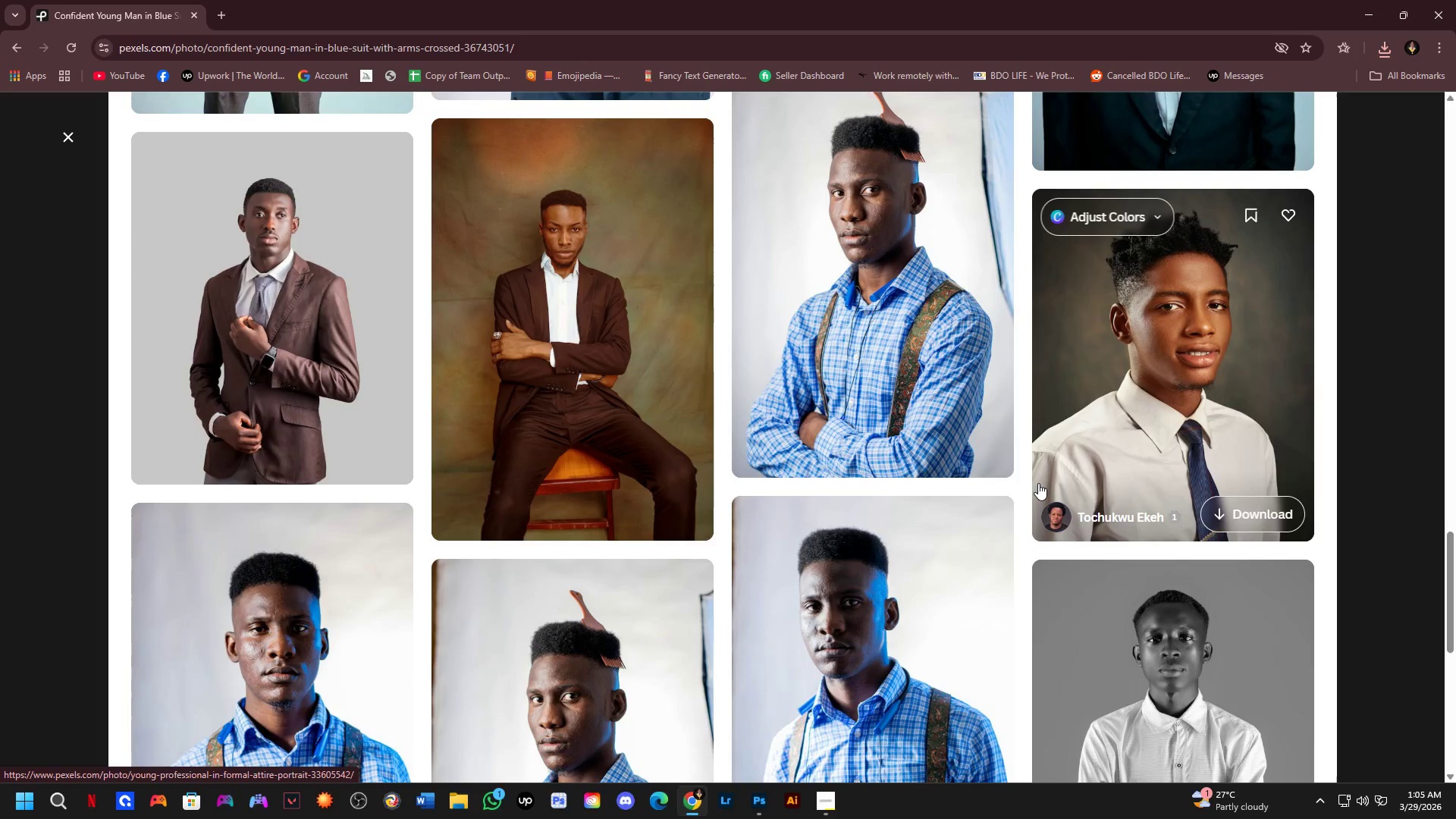 
scroll: coordinate [1037, 485], scroll_direction: down, amount: 3.0
 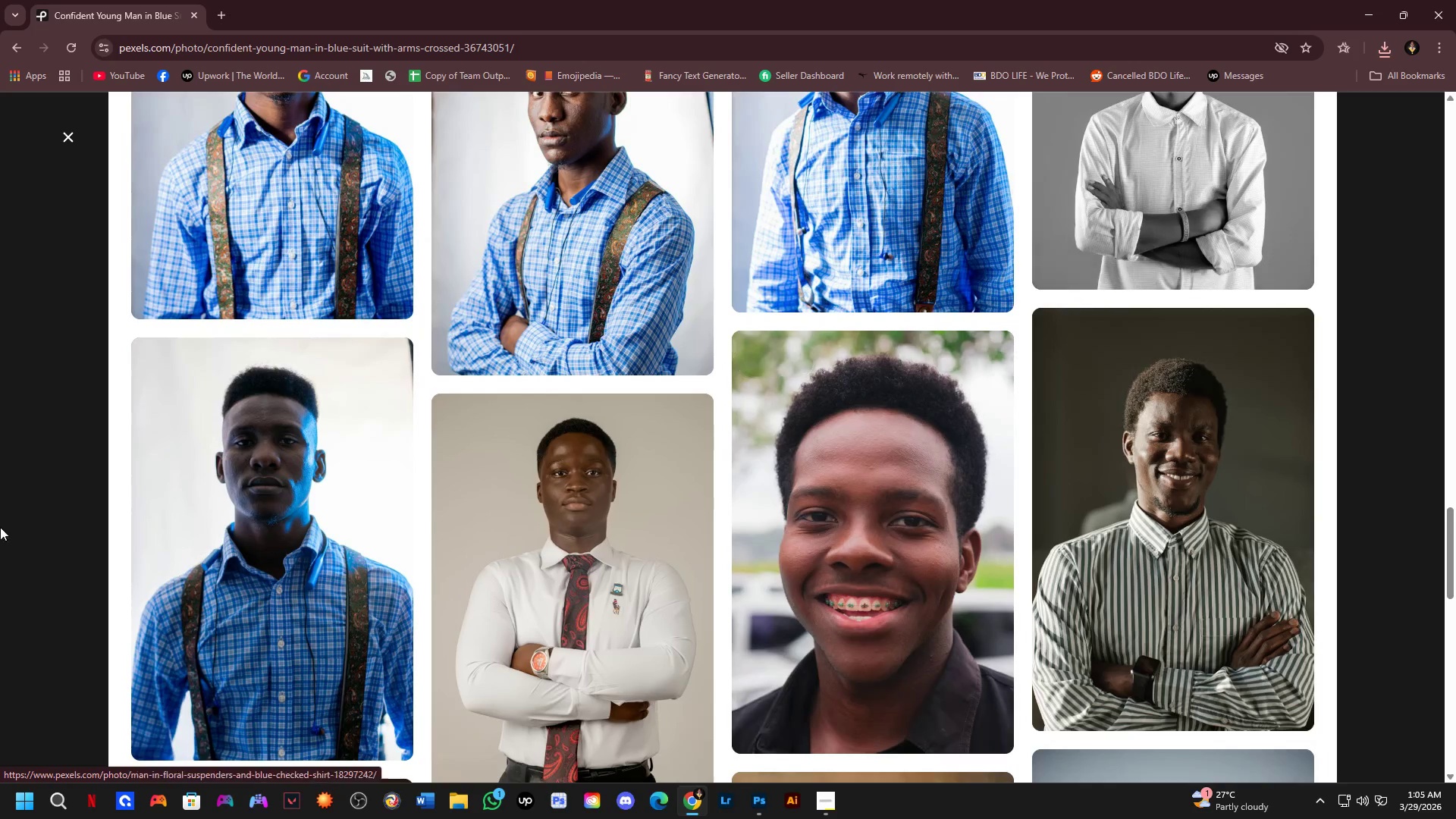 
left_click([0, 489])
 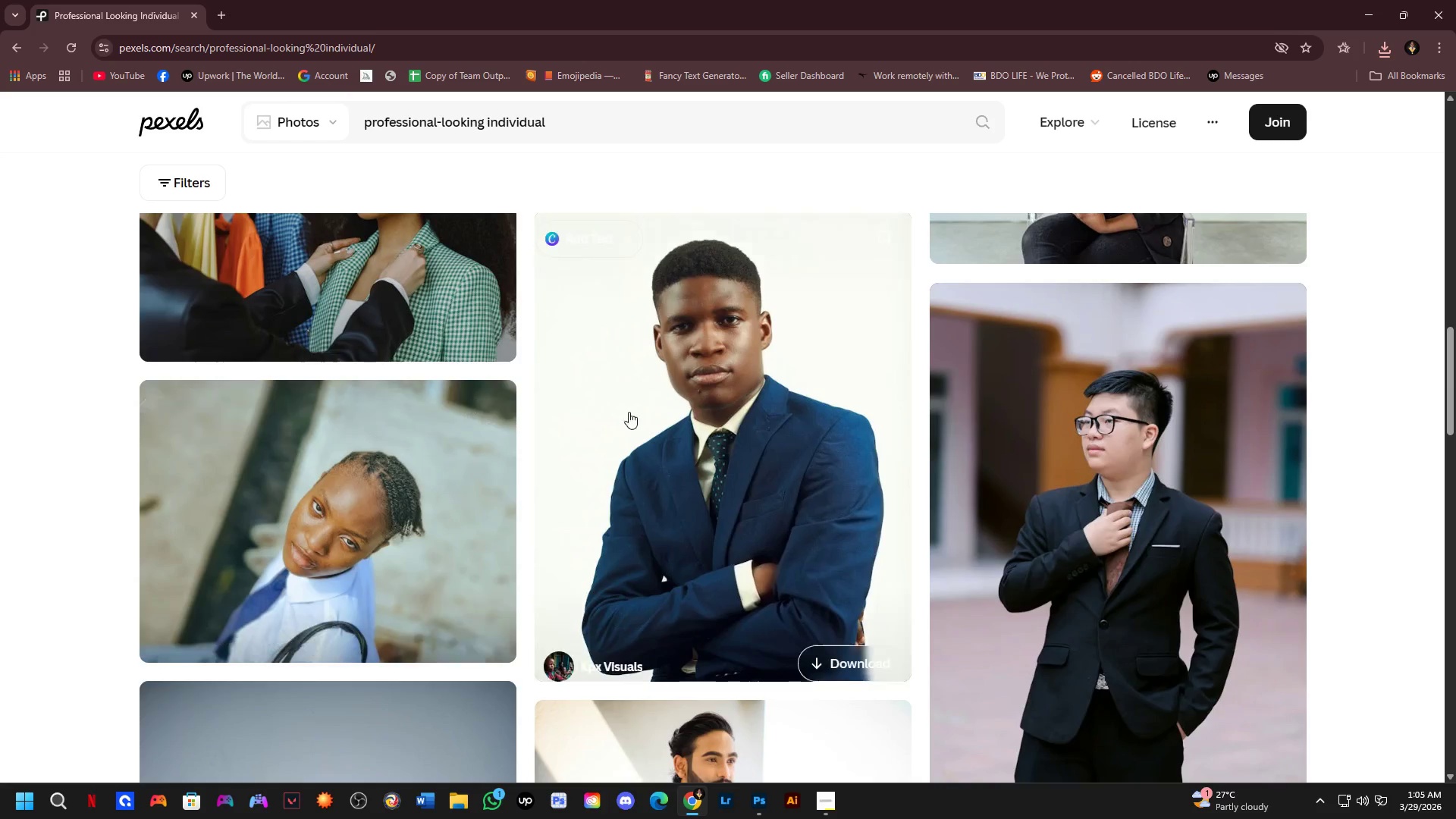 
scroll: coordinate [839, 411], scroll_direction: down, amount: 3.0
 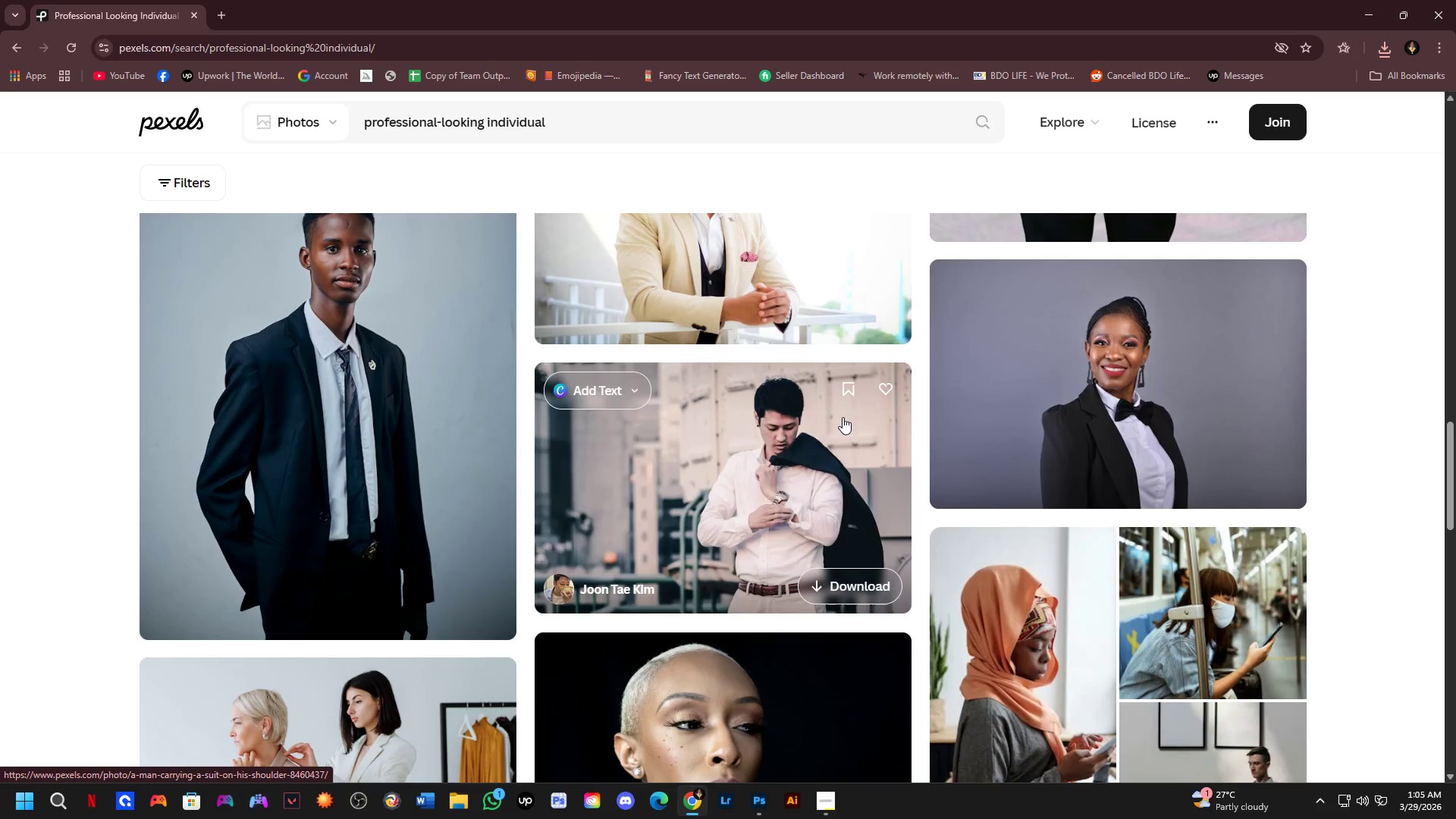 
wait(9.78)
 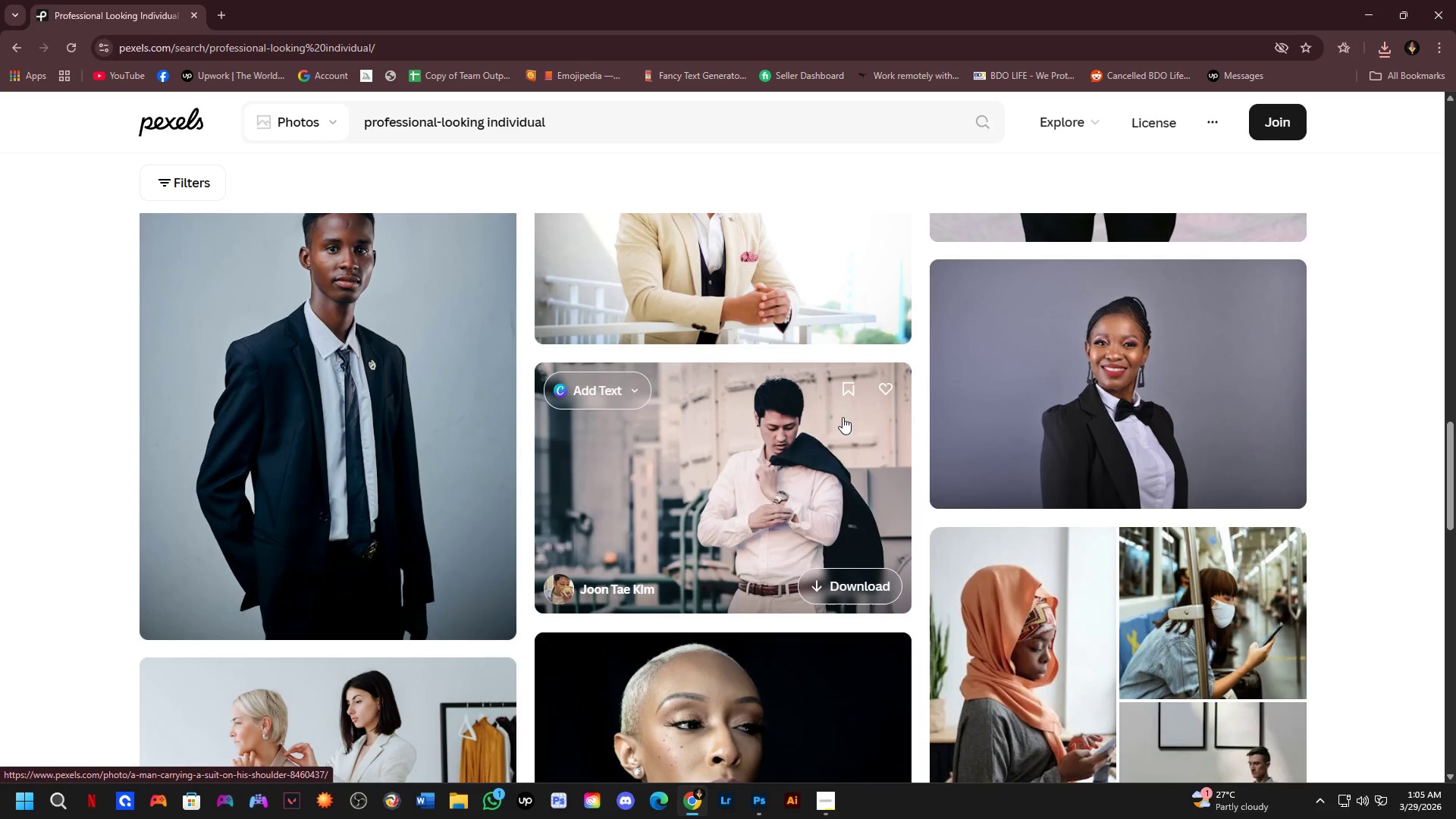 
scroll: coordinate [670, 541], scroll_direction: down, amount: 8.0
 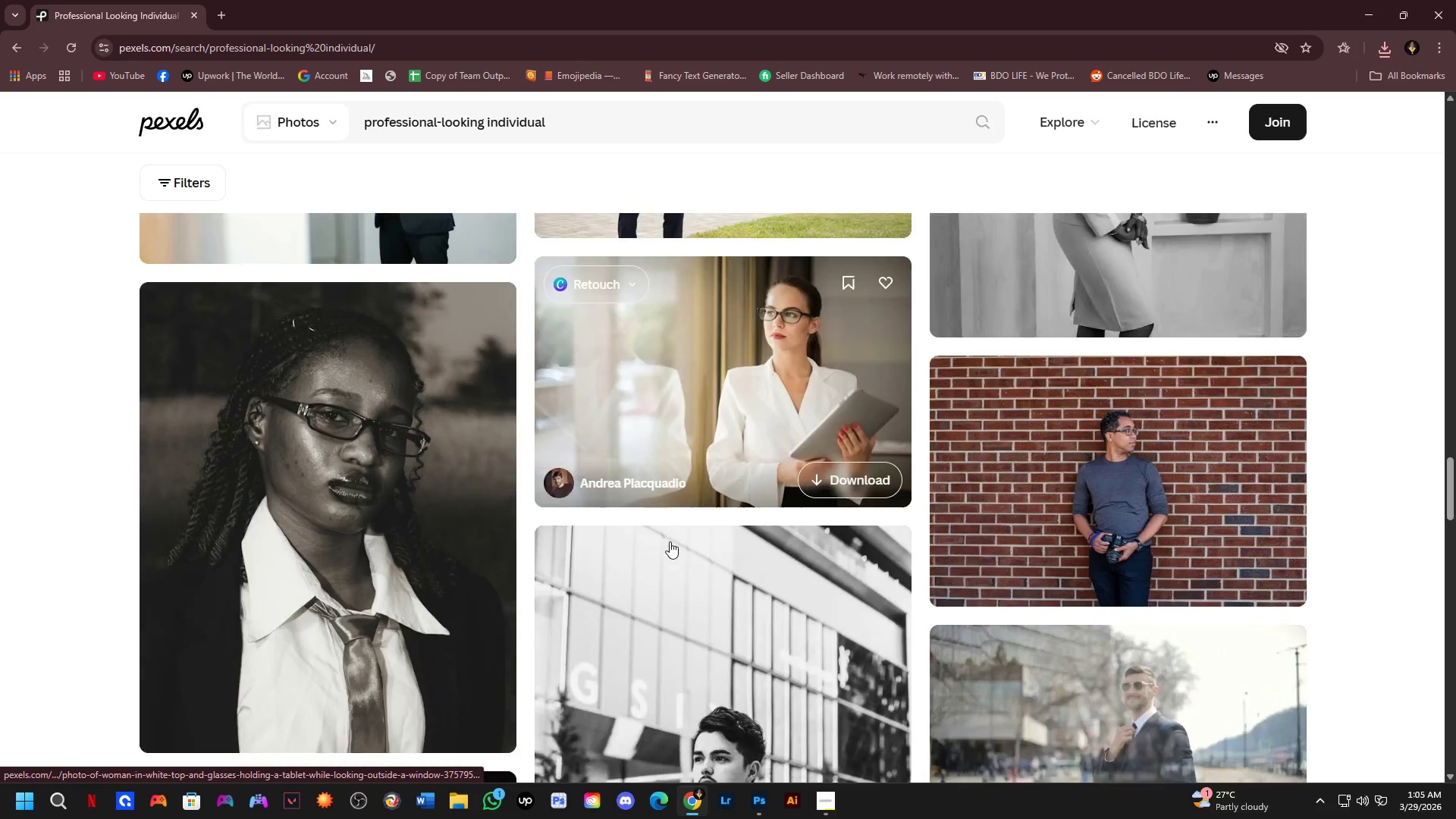 
key(Alt+AltLeft)
 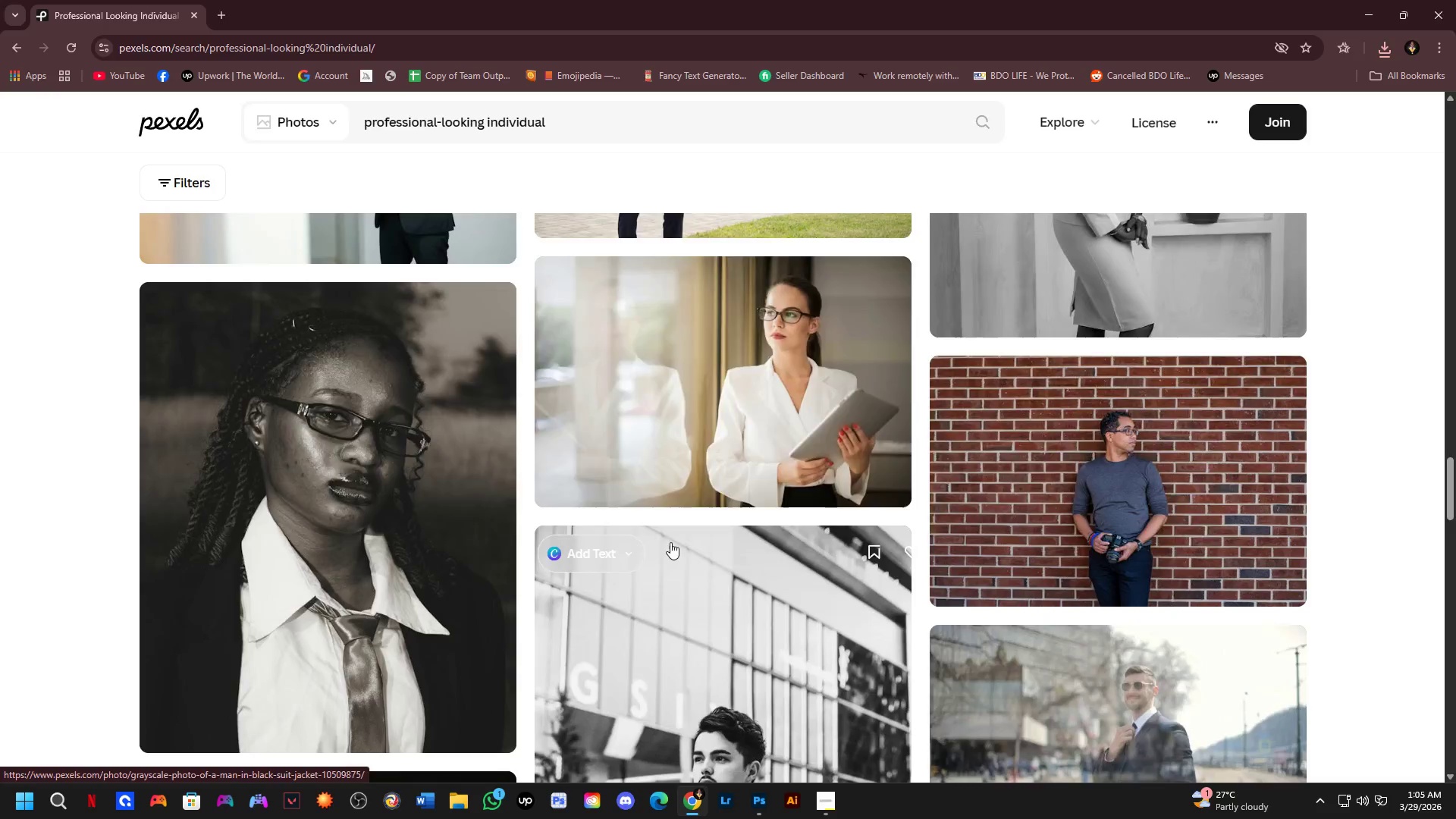 
key(Alt+Tab)
 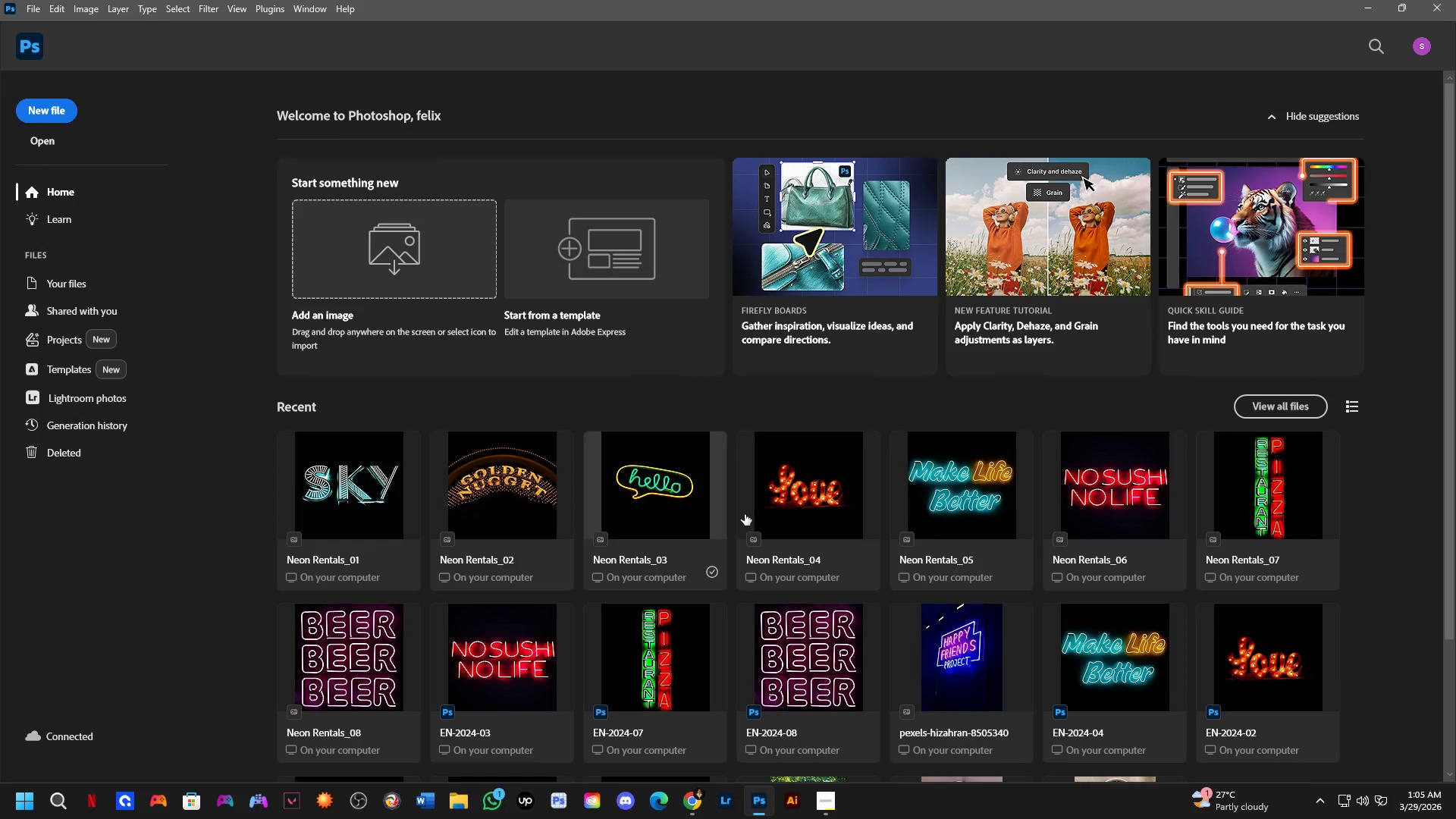 
key(Alt+AltLeft)
 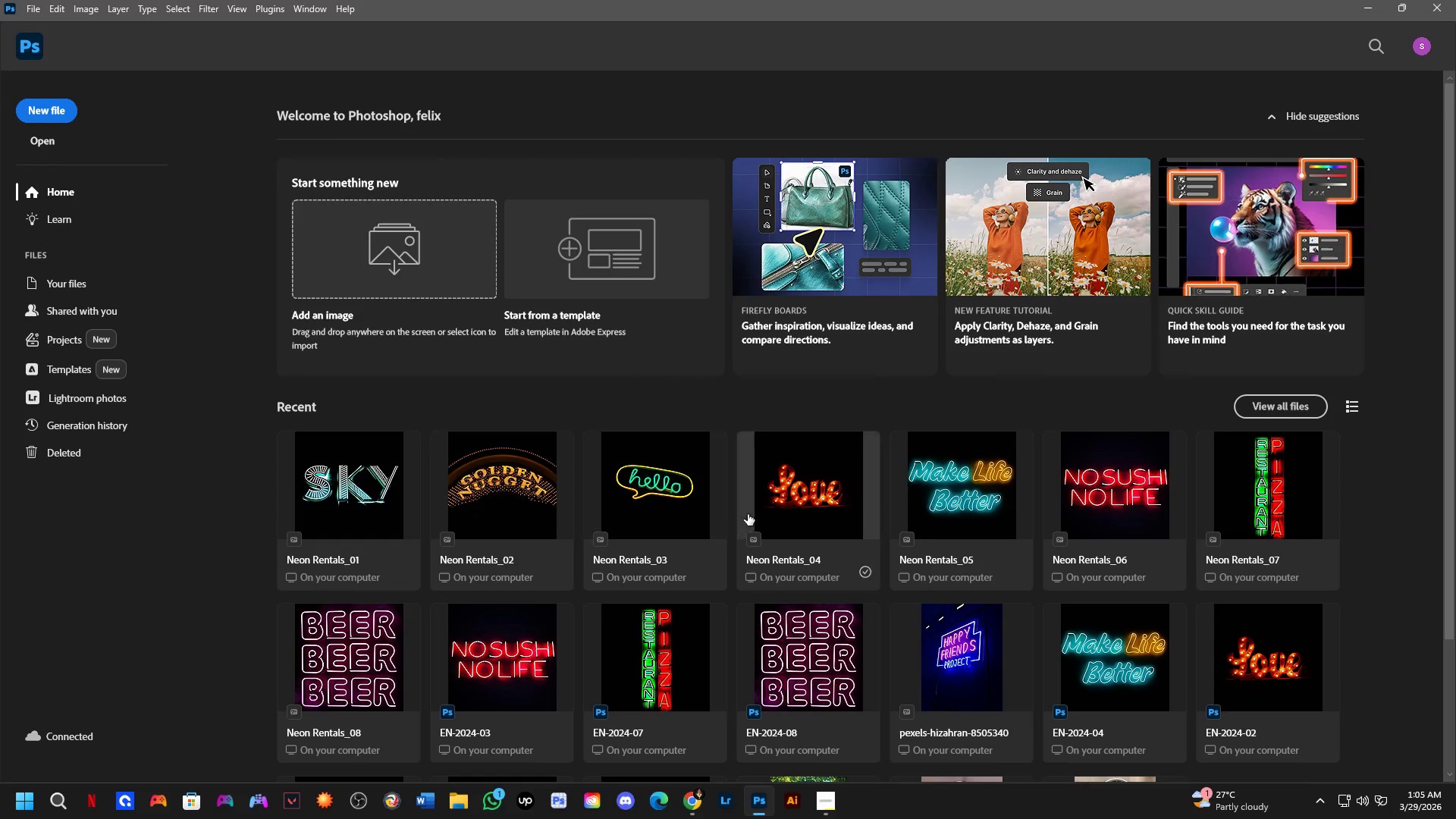 
key(Alt+Tab)
 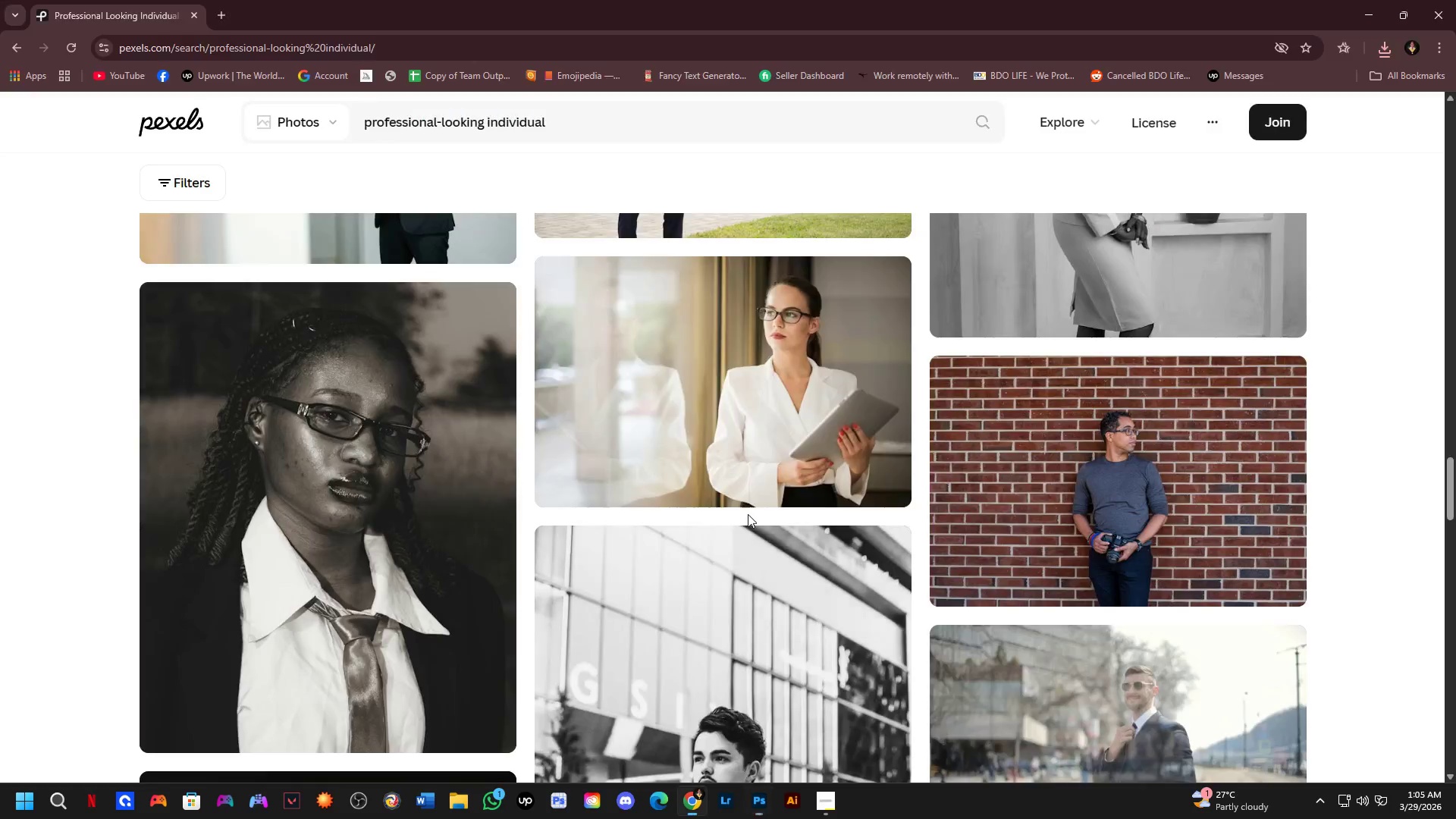 
key(Alt+Tab)
 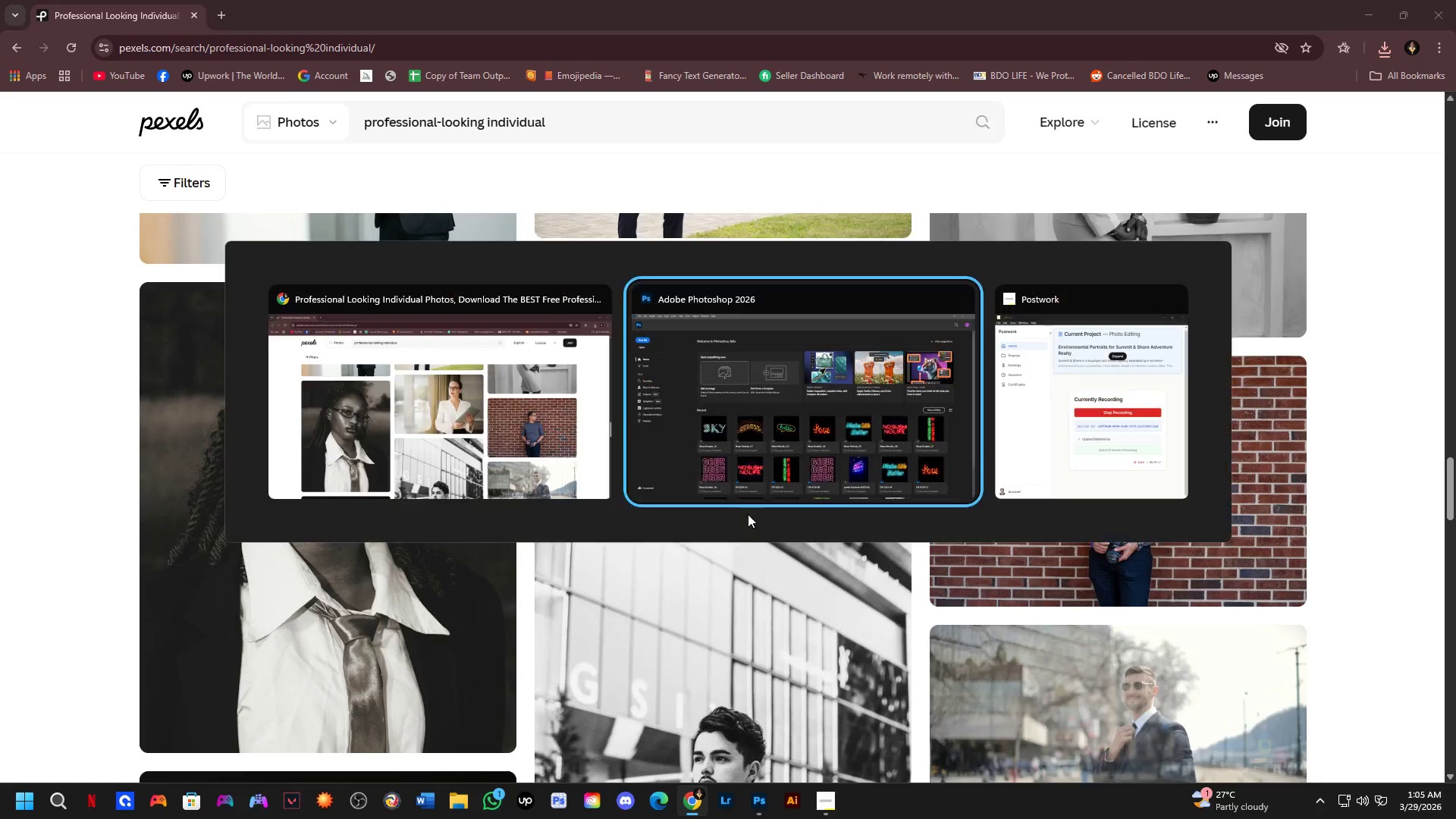 
key(Alt+Tab)